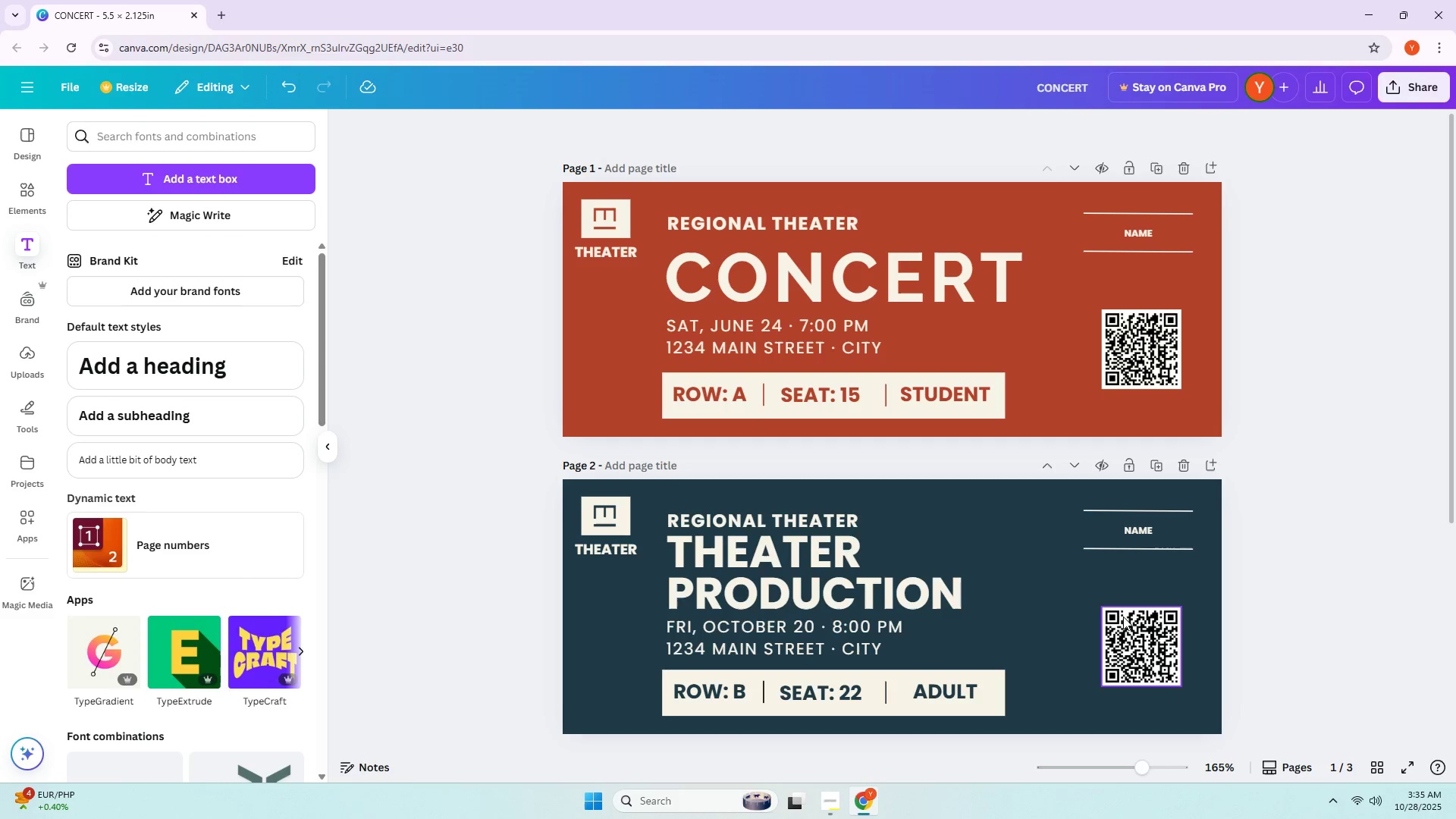 
wait(14.19)
 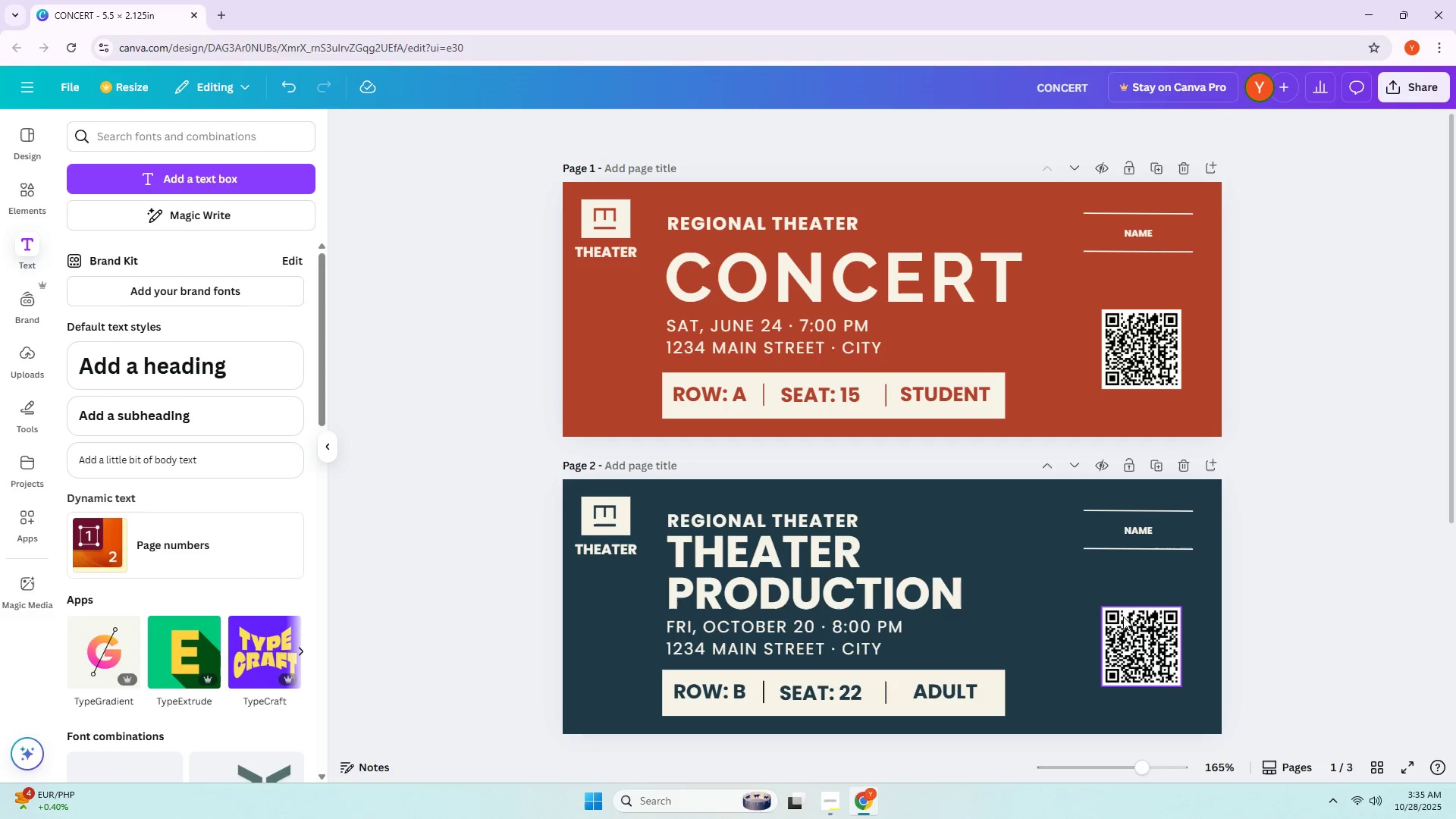 
scroll: coordinate [1163, 603], scroll_direction: up, amount: 3.0
 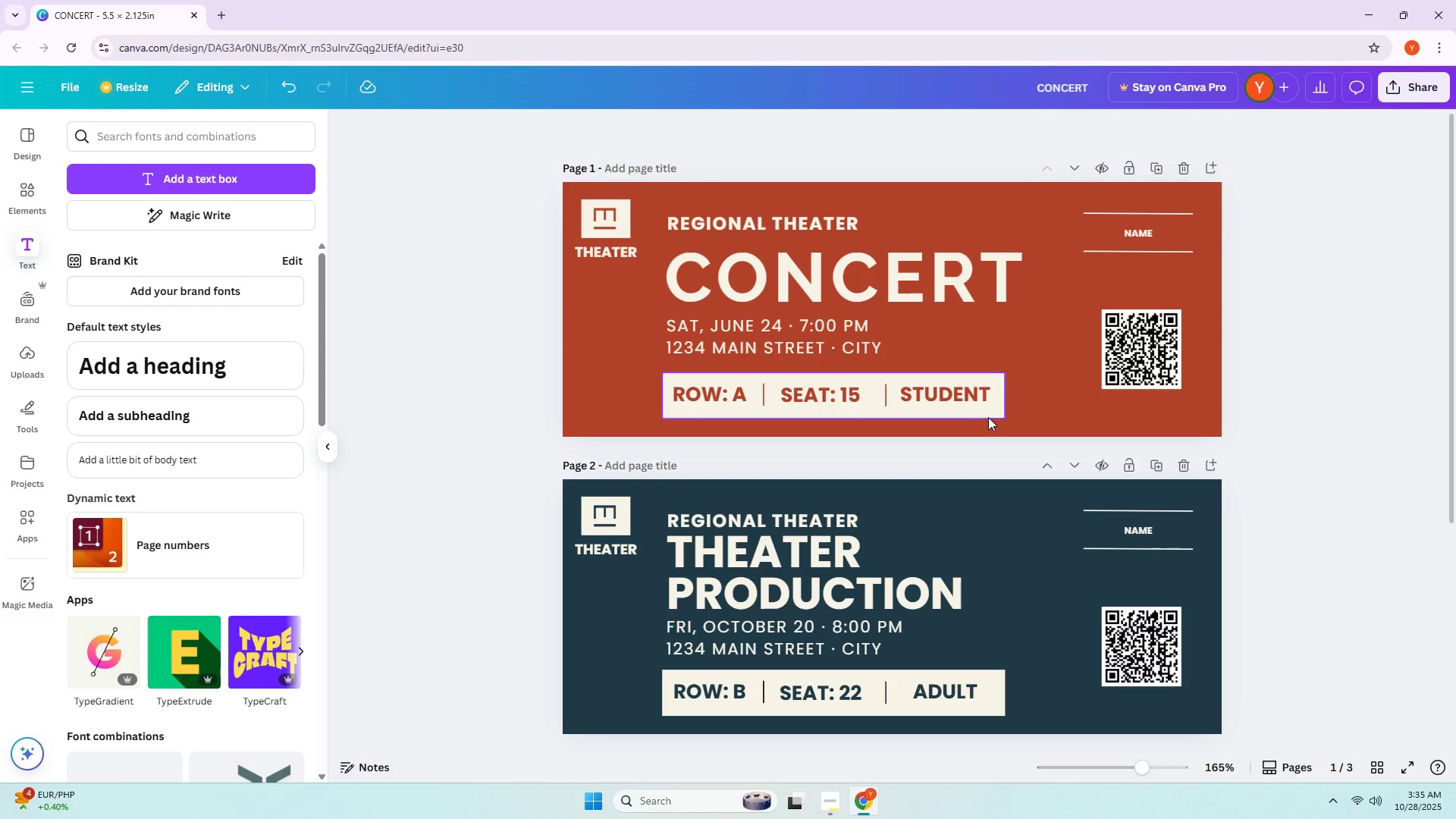 
left_click([988, 417])
 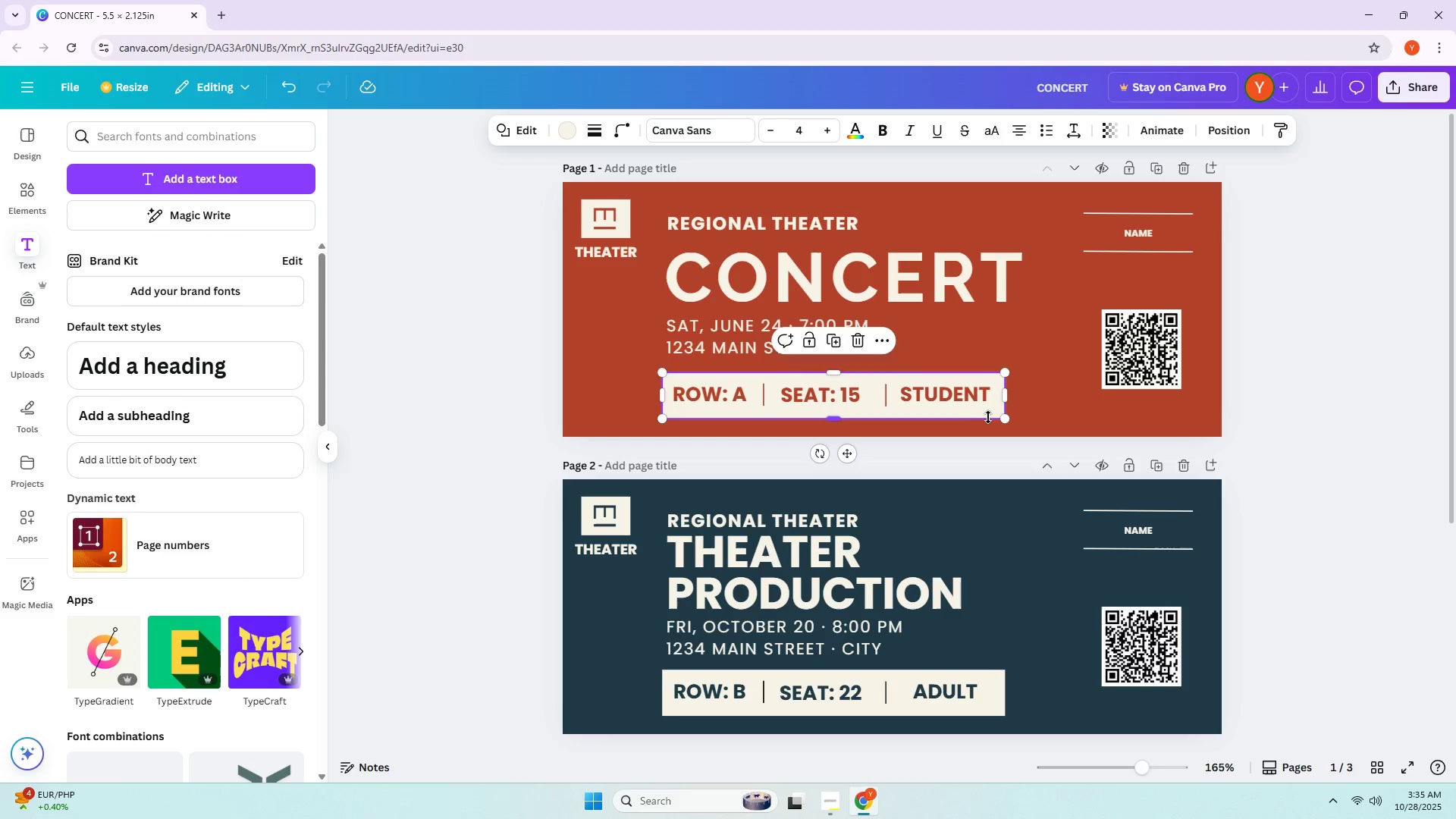 
scroll: coordinate [915, 345], scroll_direction: up, amount: 5.0
 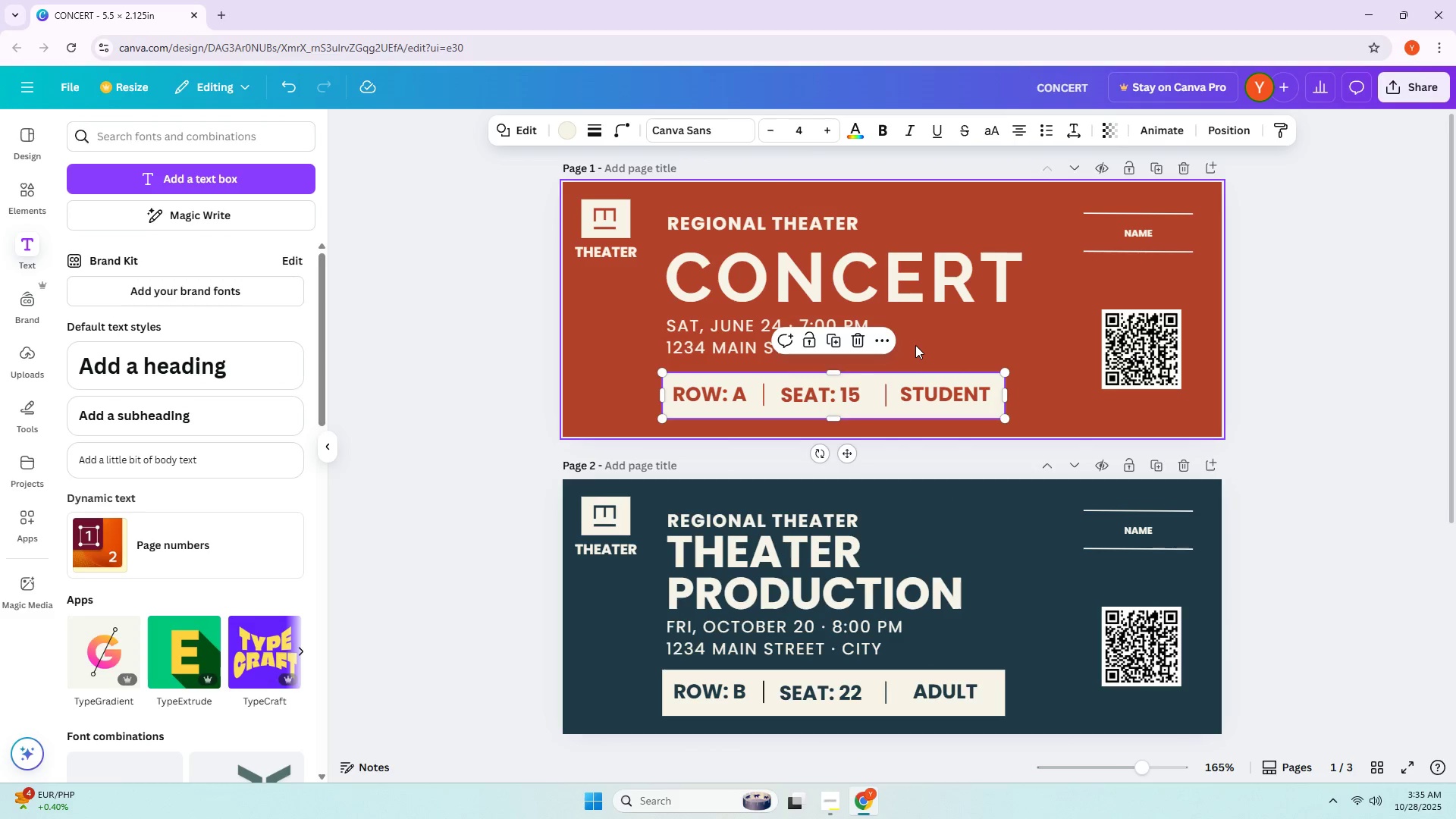 
scroll: coordinate [915, 348], scroll_direction: down, amount: 4.0
 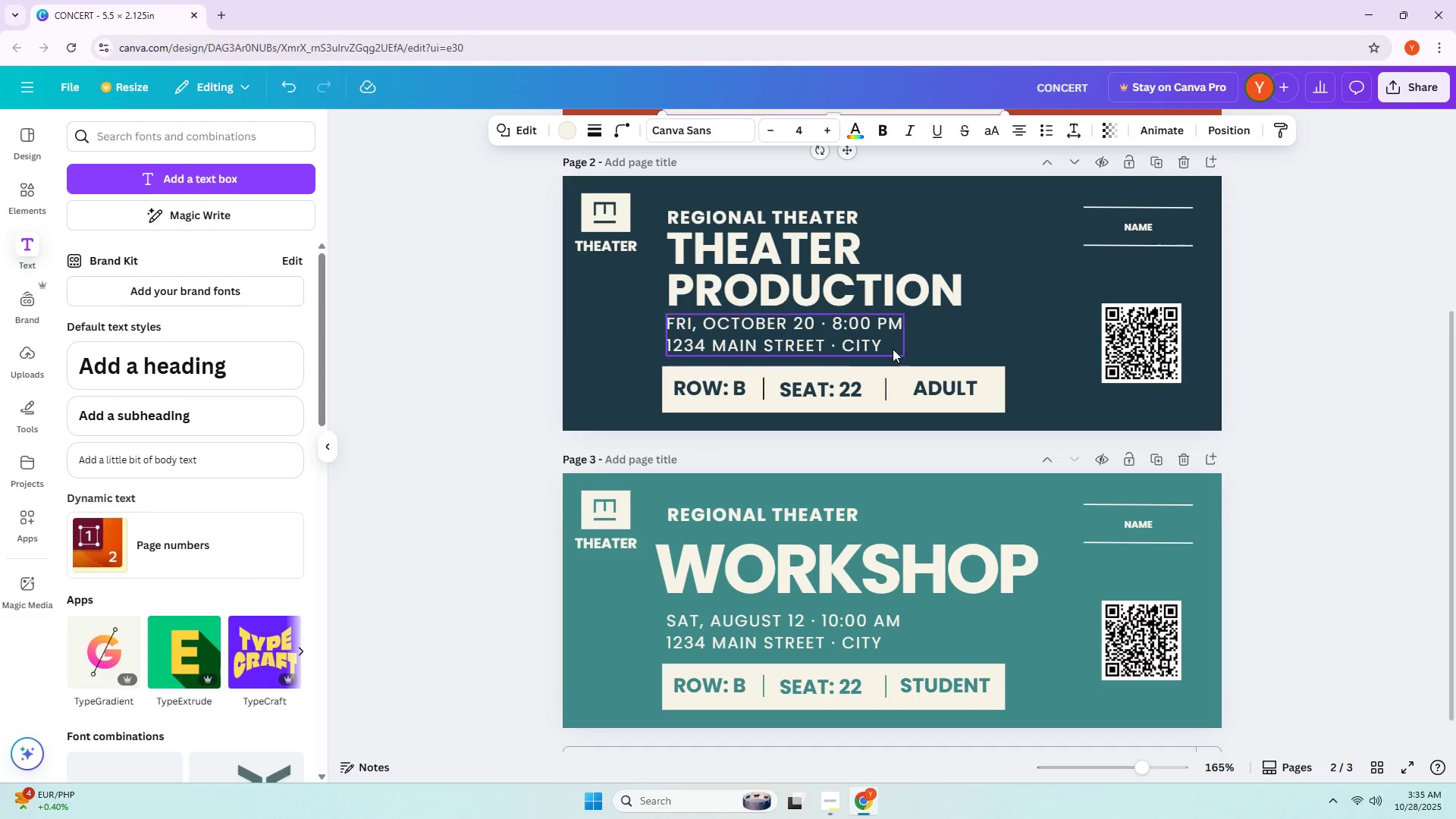 
key(Alt+AltLeft)
 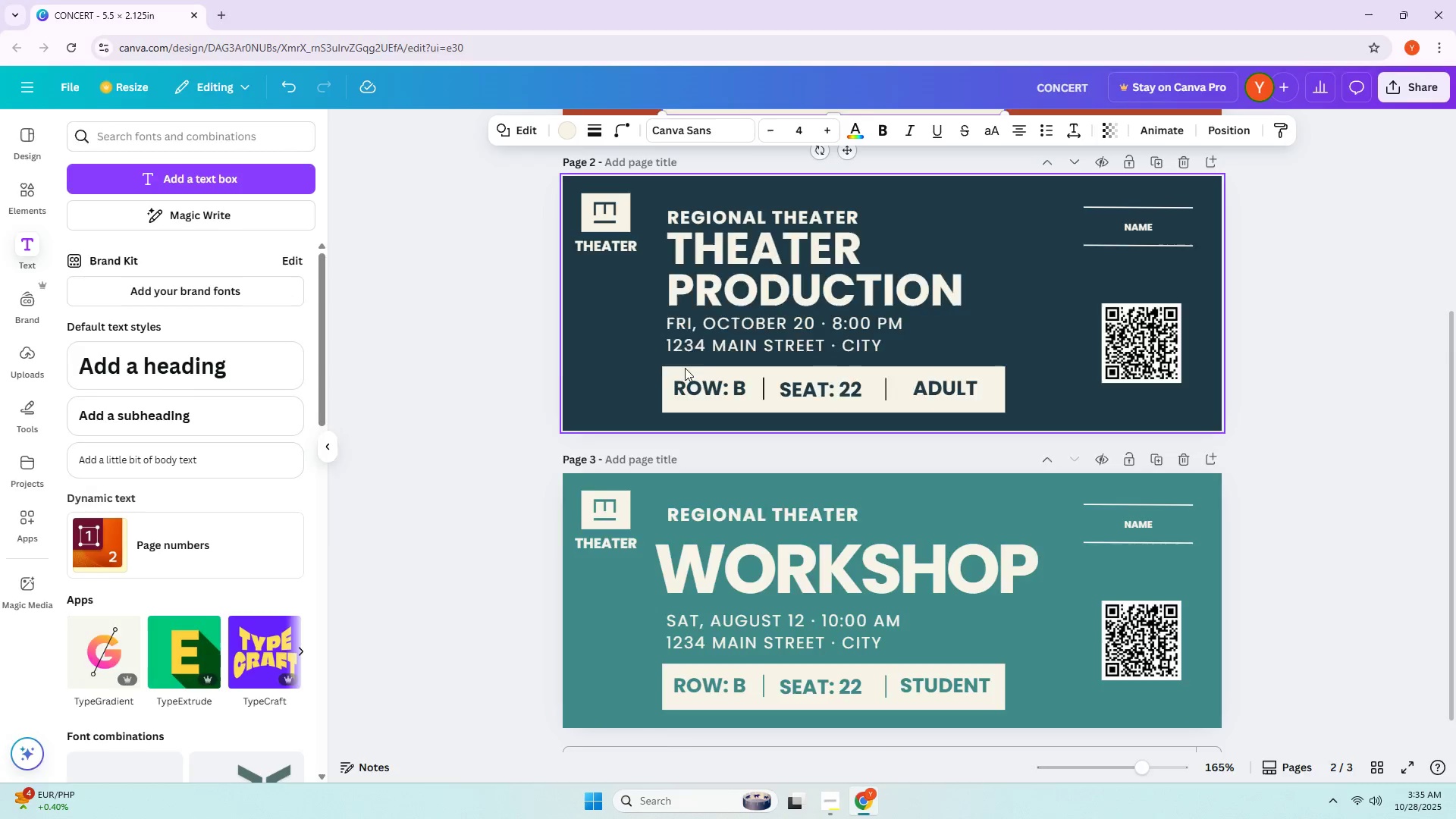 
key(Alt+Tab)